 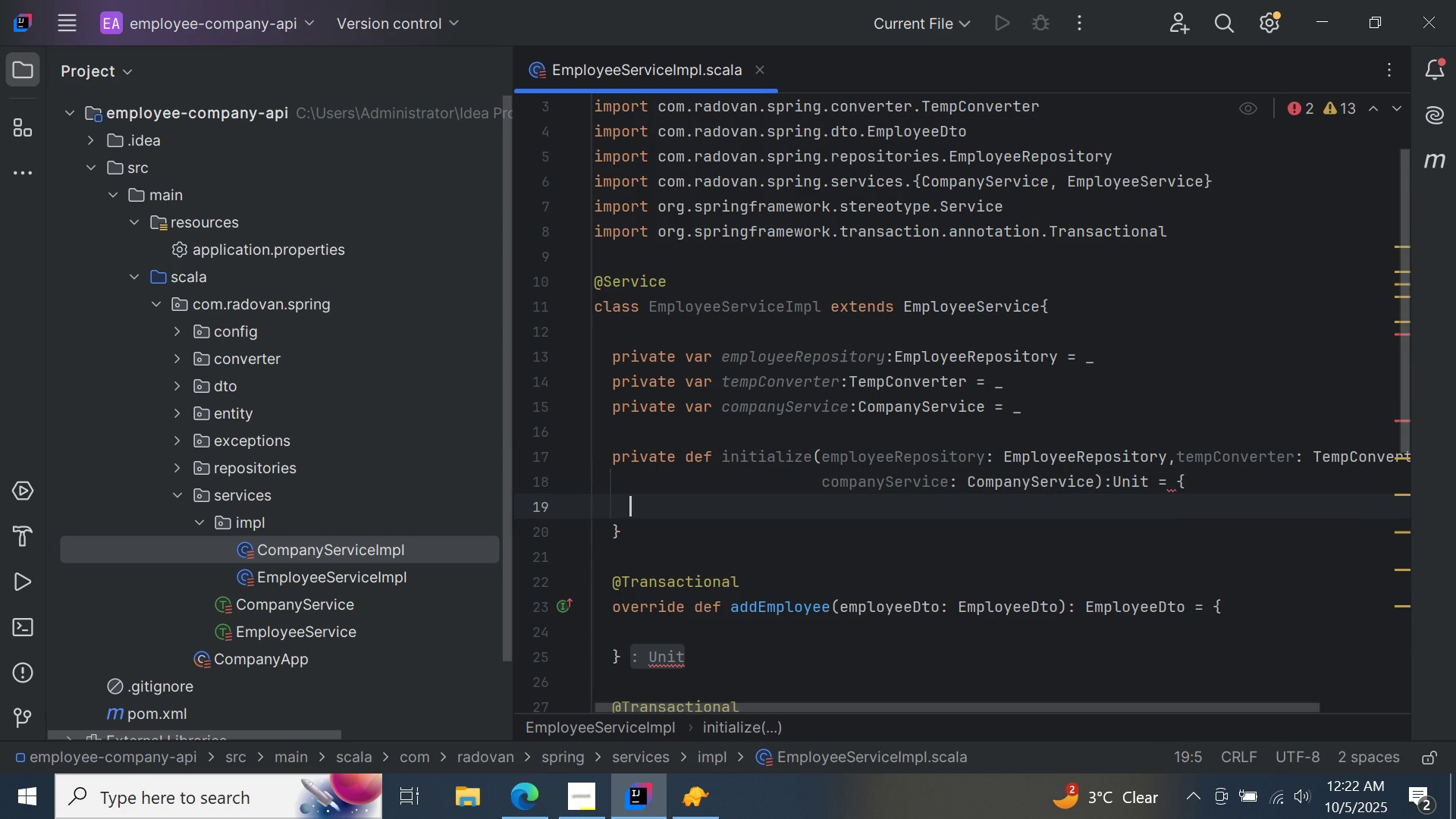 
type(this.emp)
 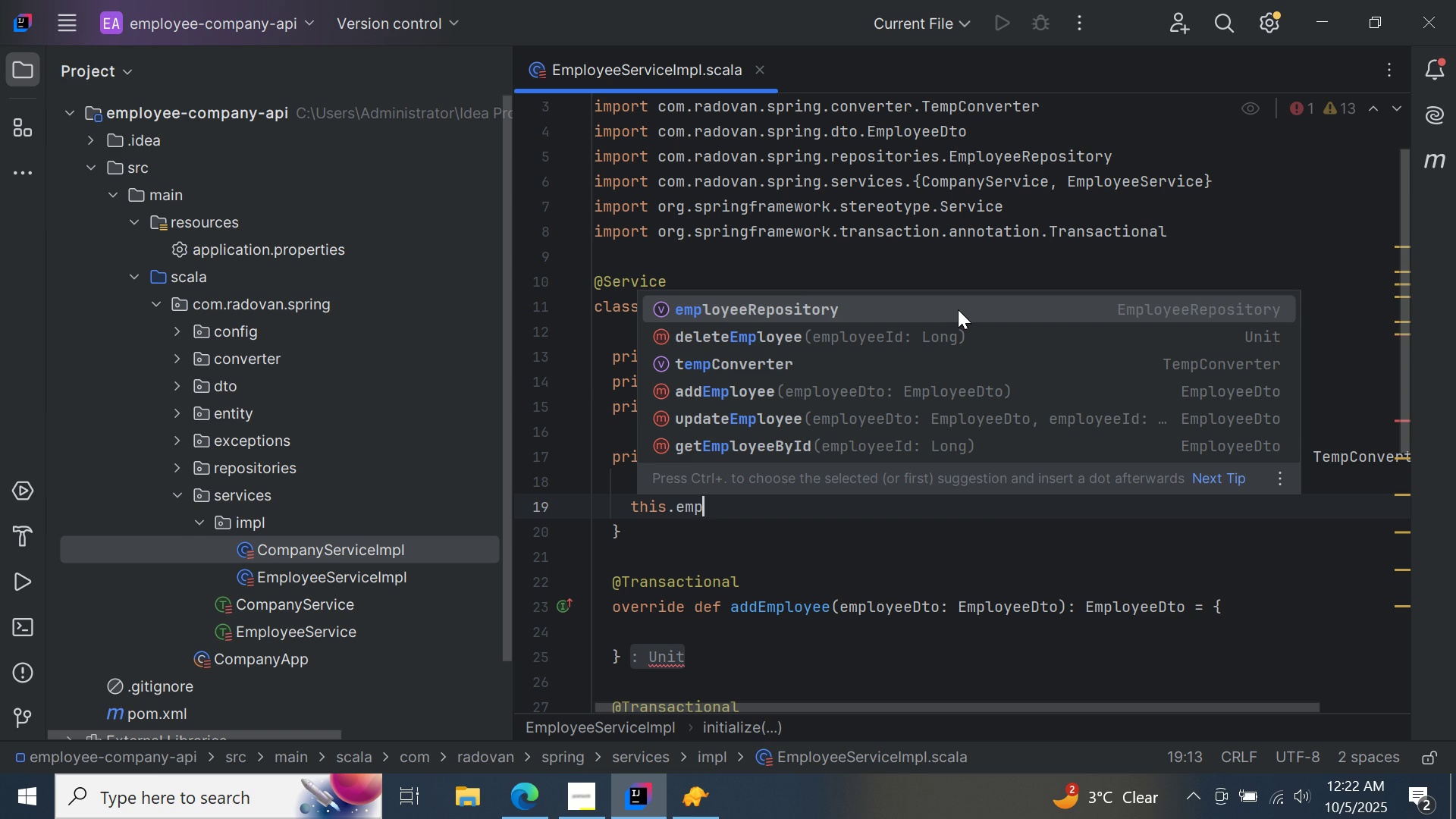 
double_click([958, 309])
 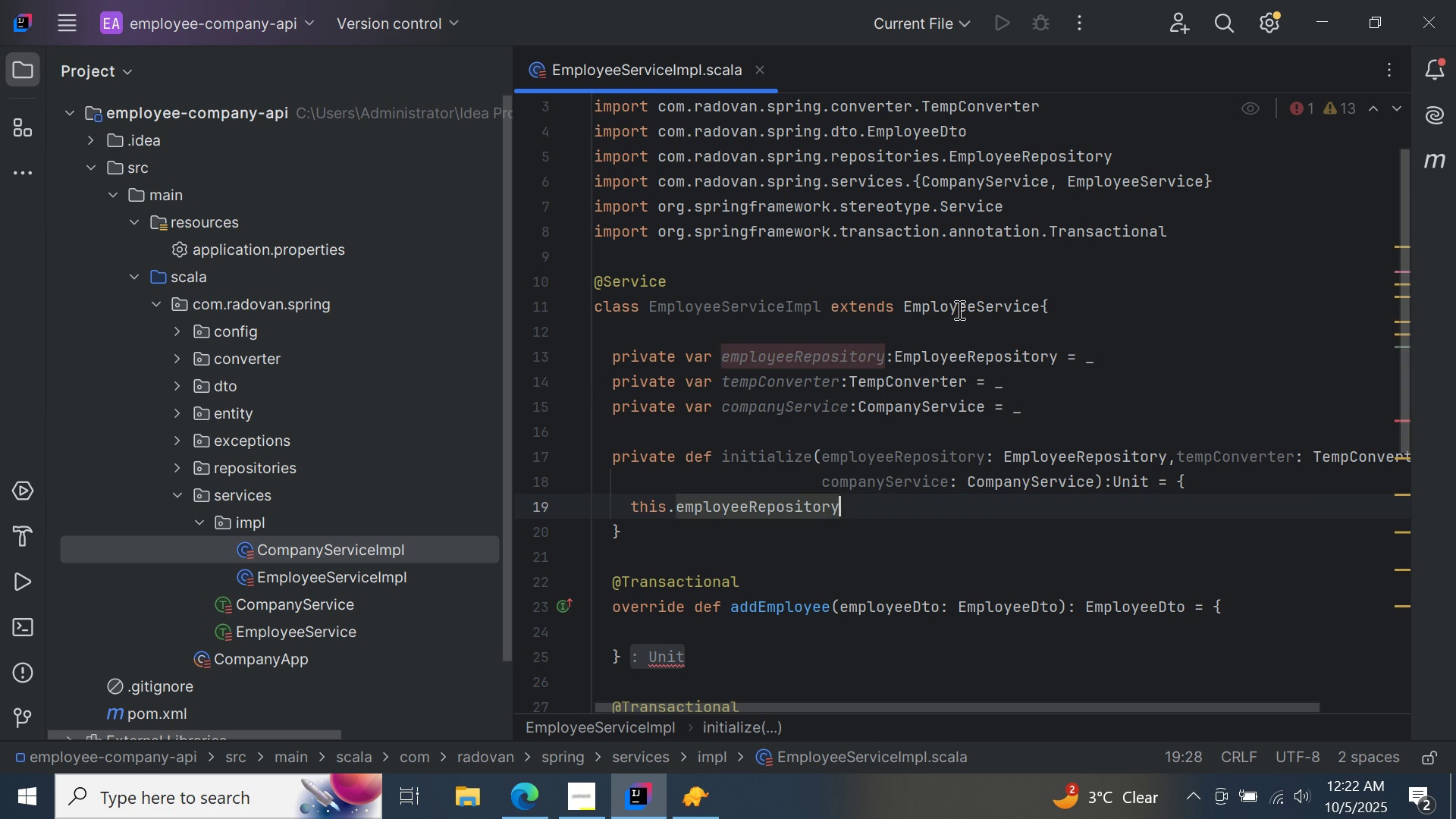 
type( = emp)
 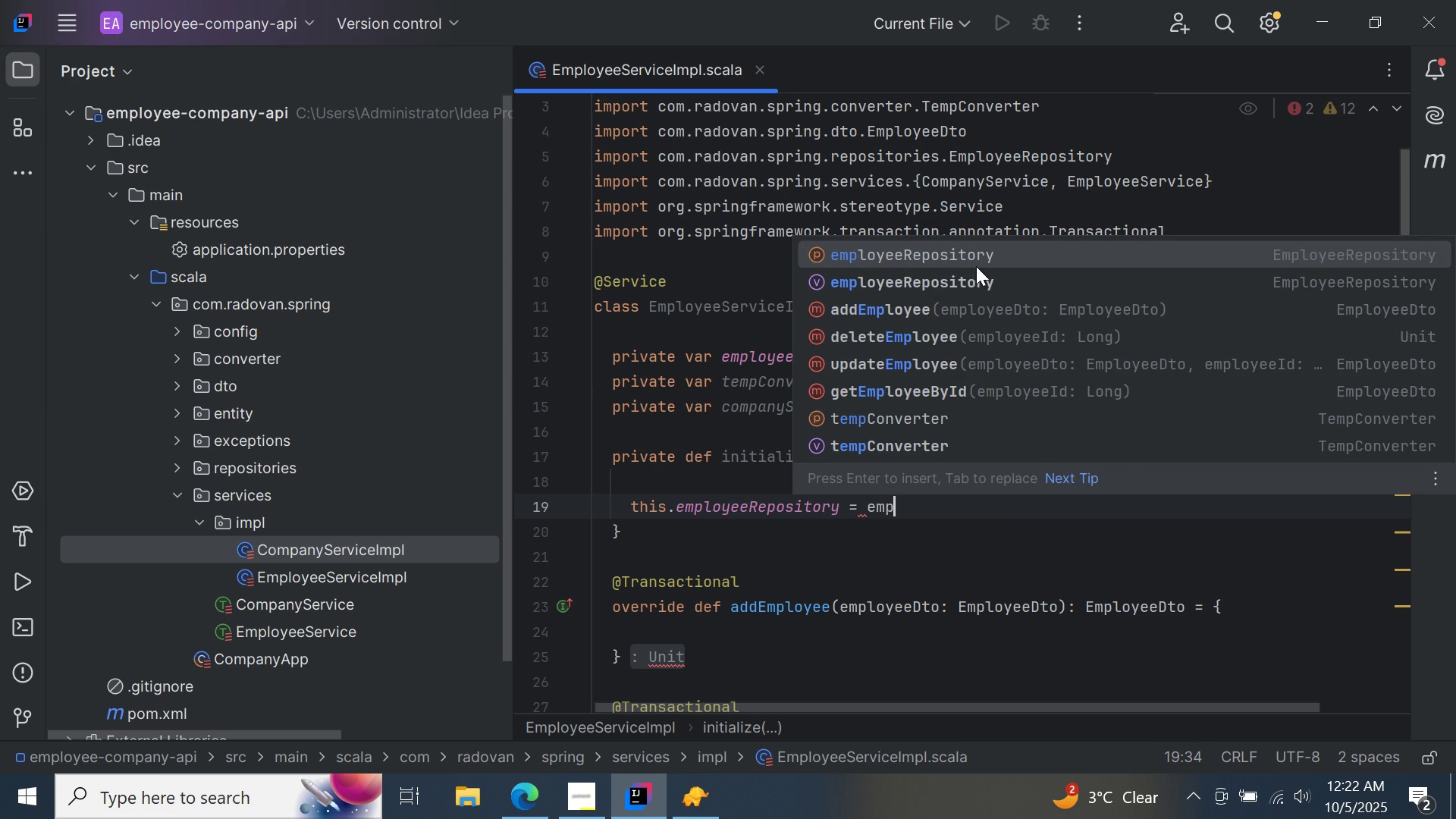 
double_click([976, 266])
 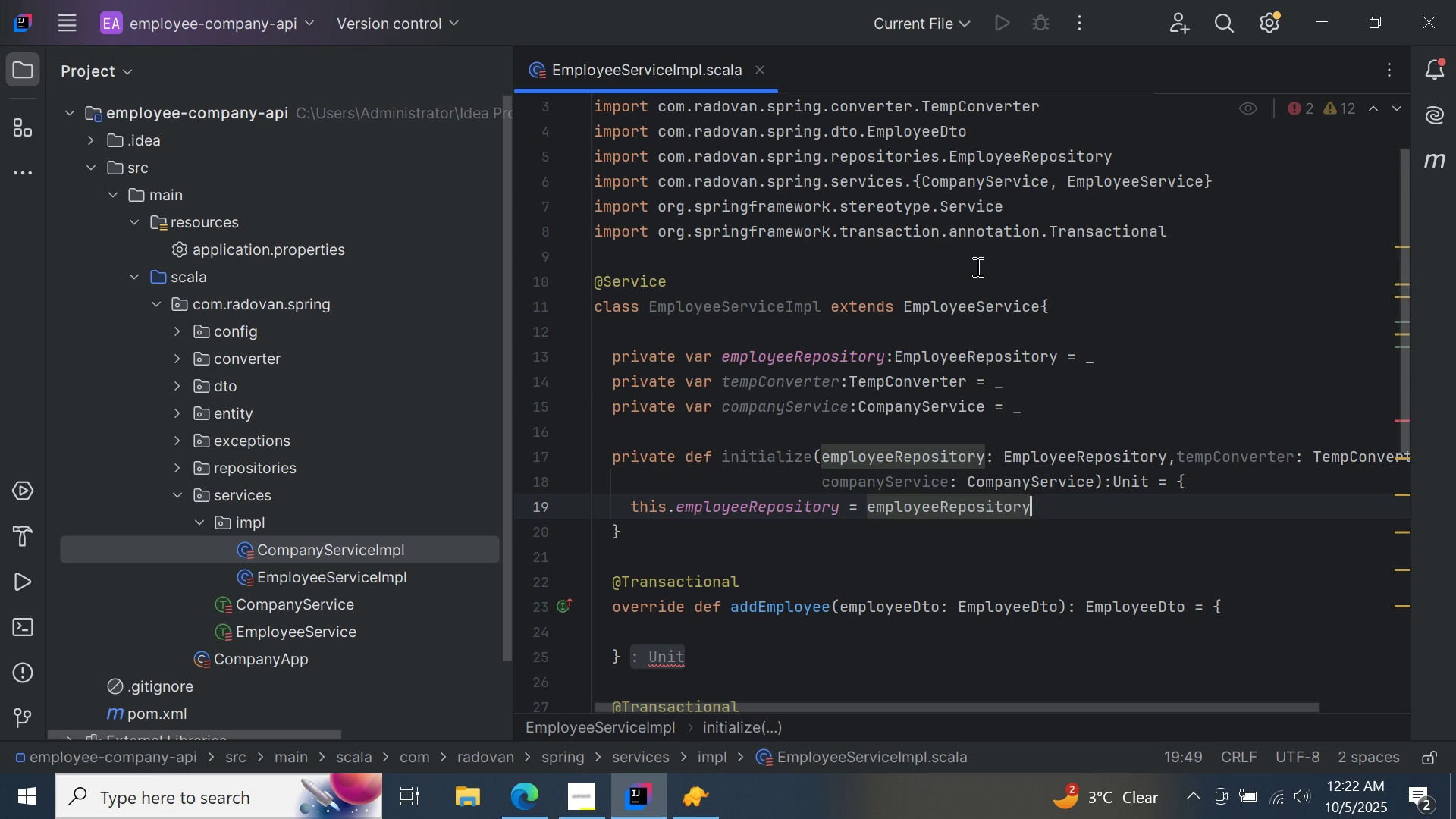 
key(Enter)
 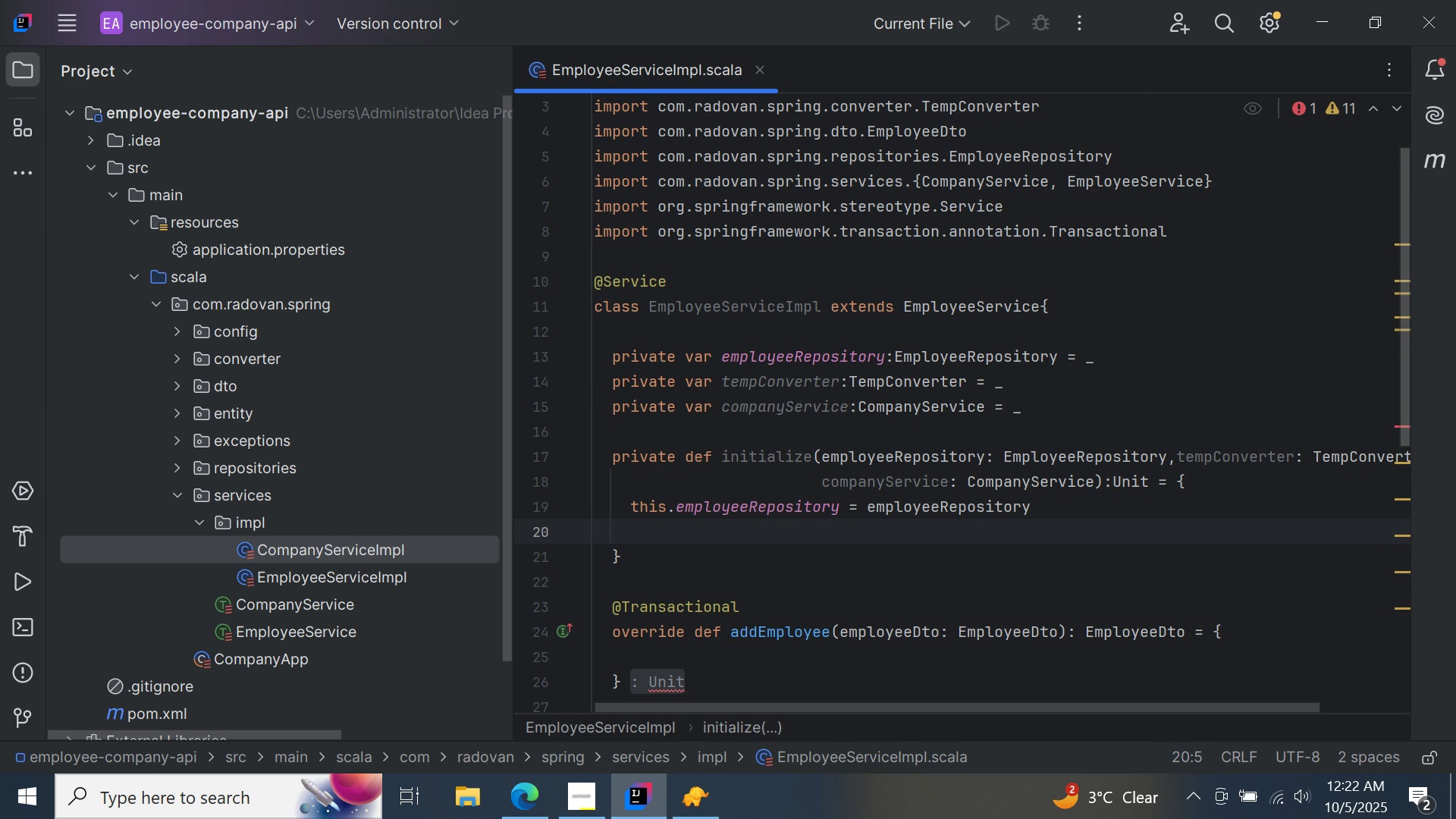 
type(this.te)
 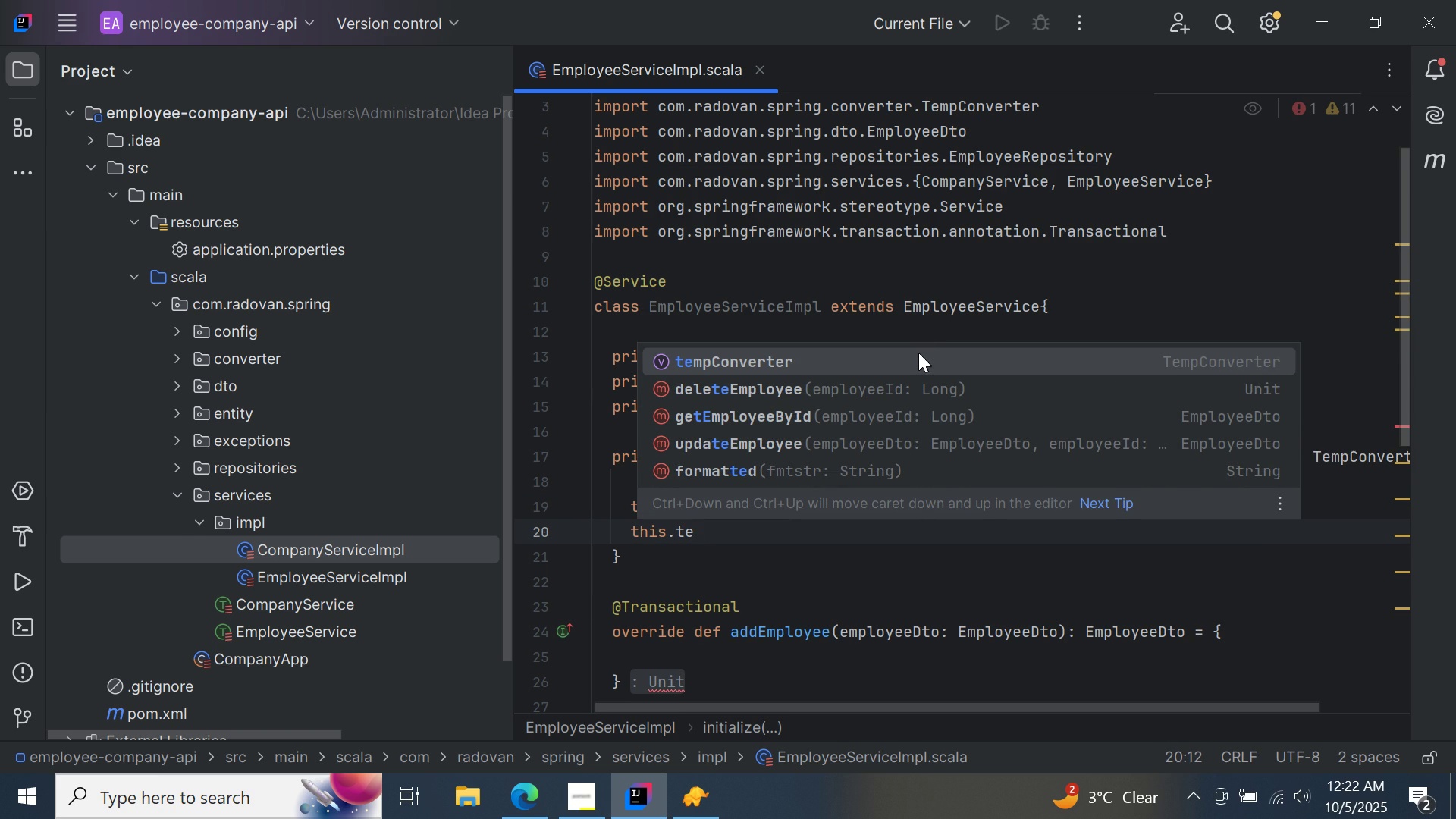 
double_click([918, 353])
 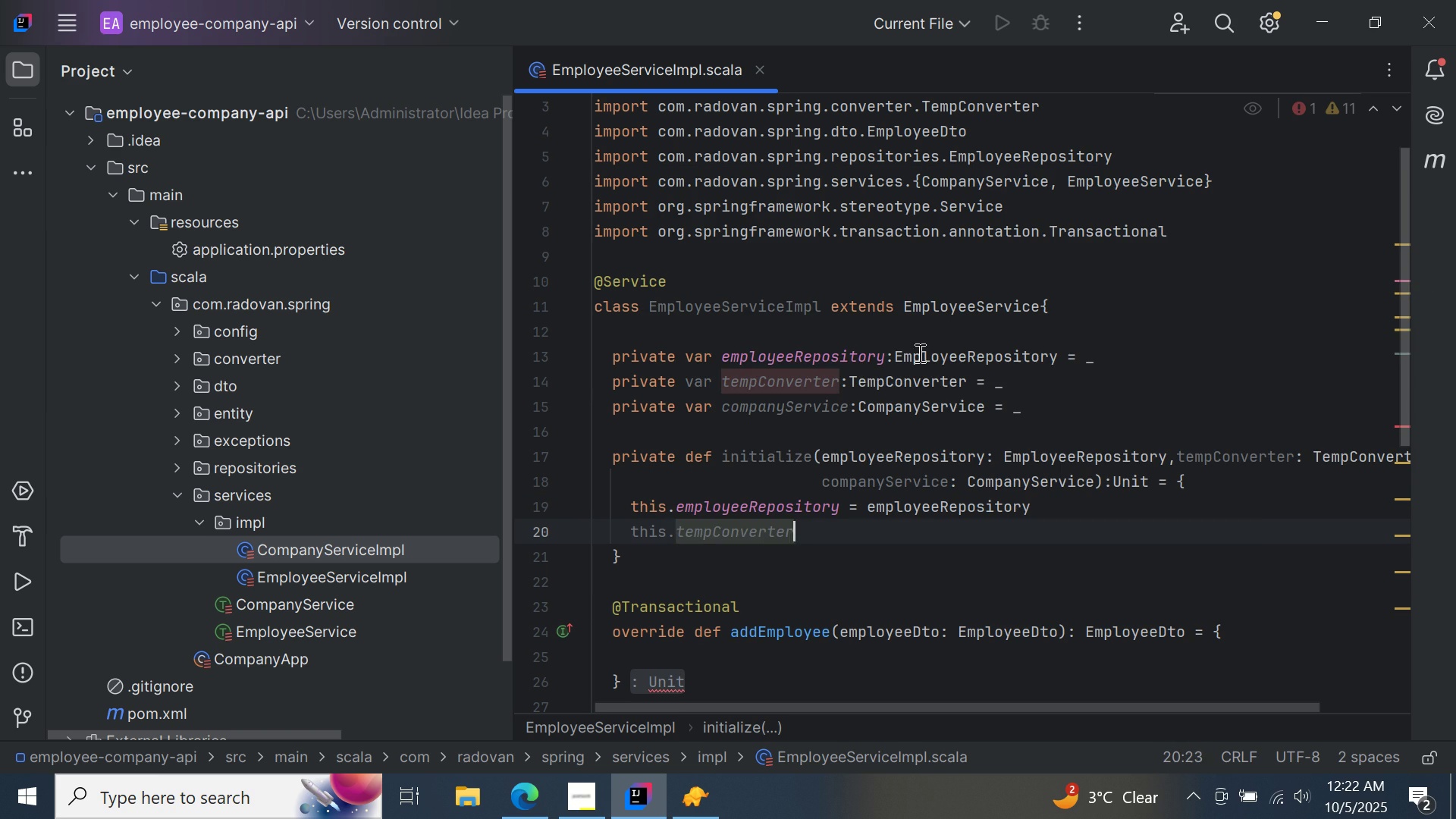 
type( = temp)
 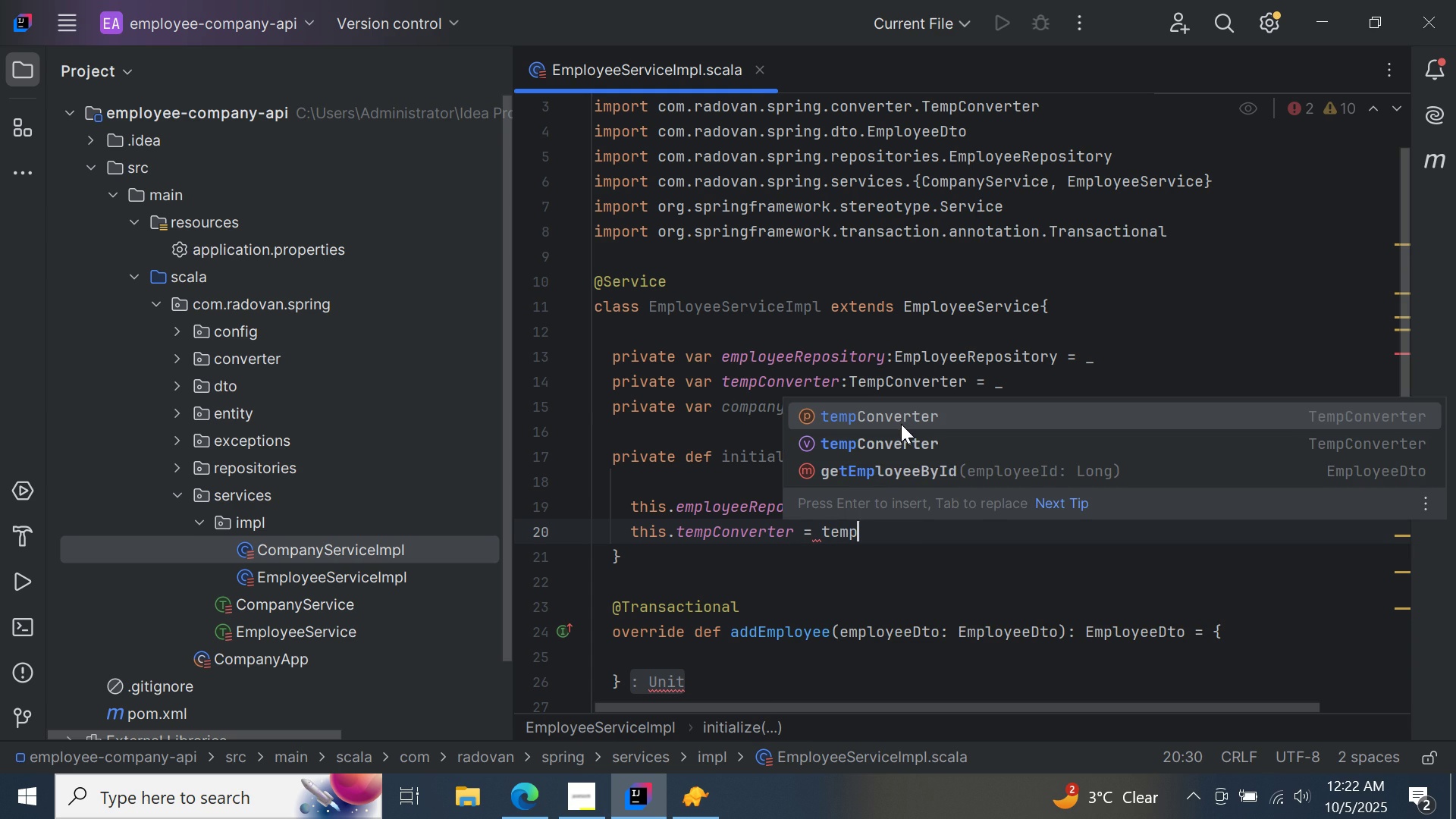 
double_click([901, 424])
 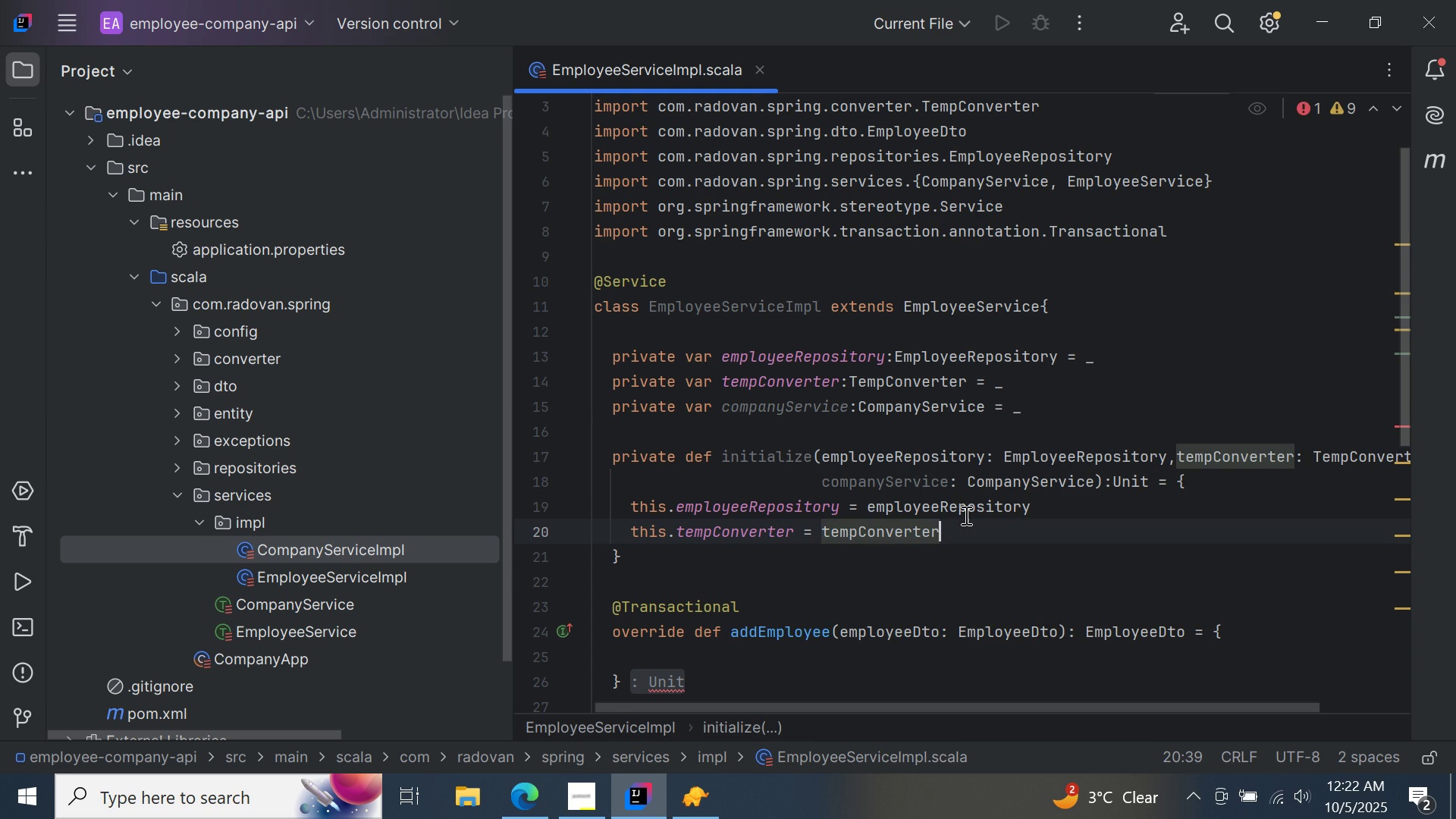 
key(Enter)
 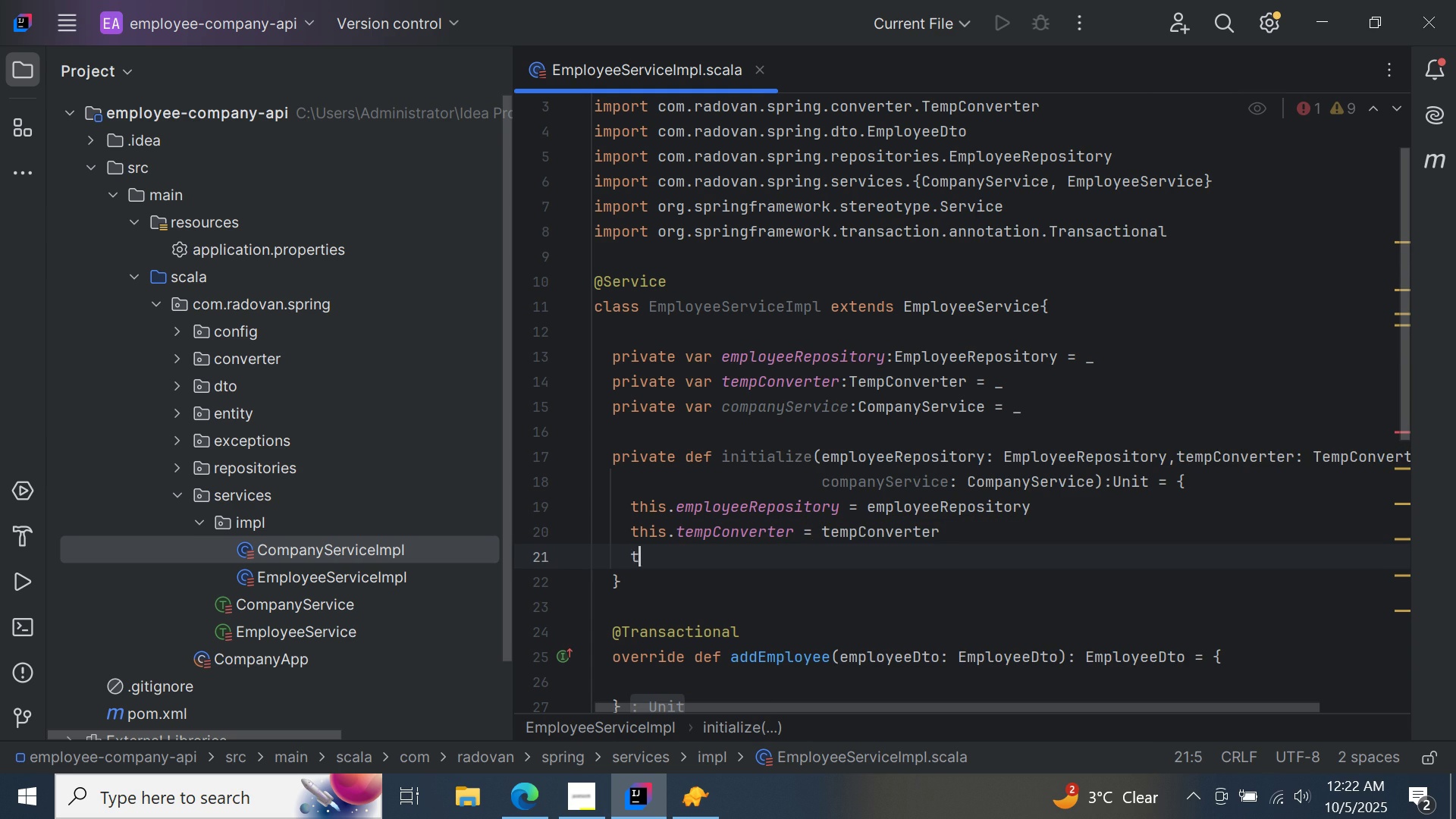 
type(this.comp)
 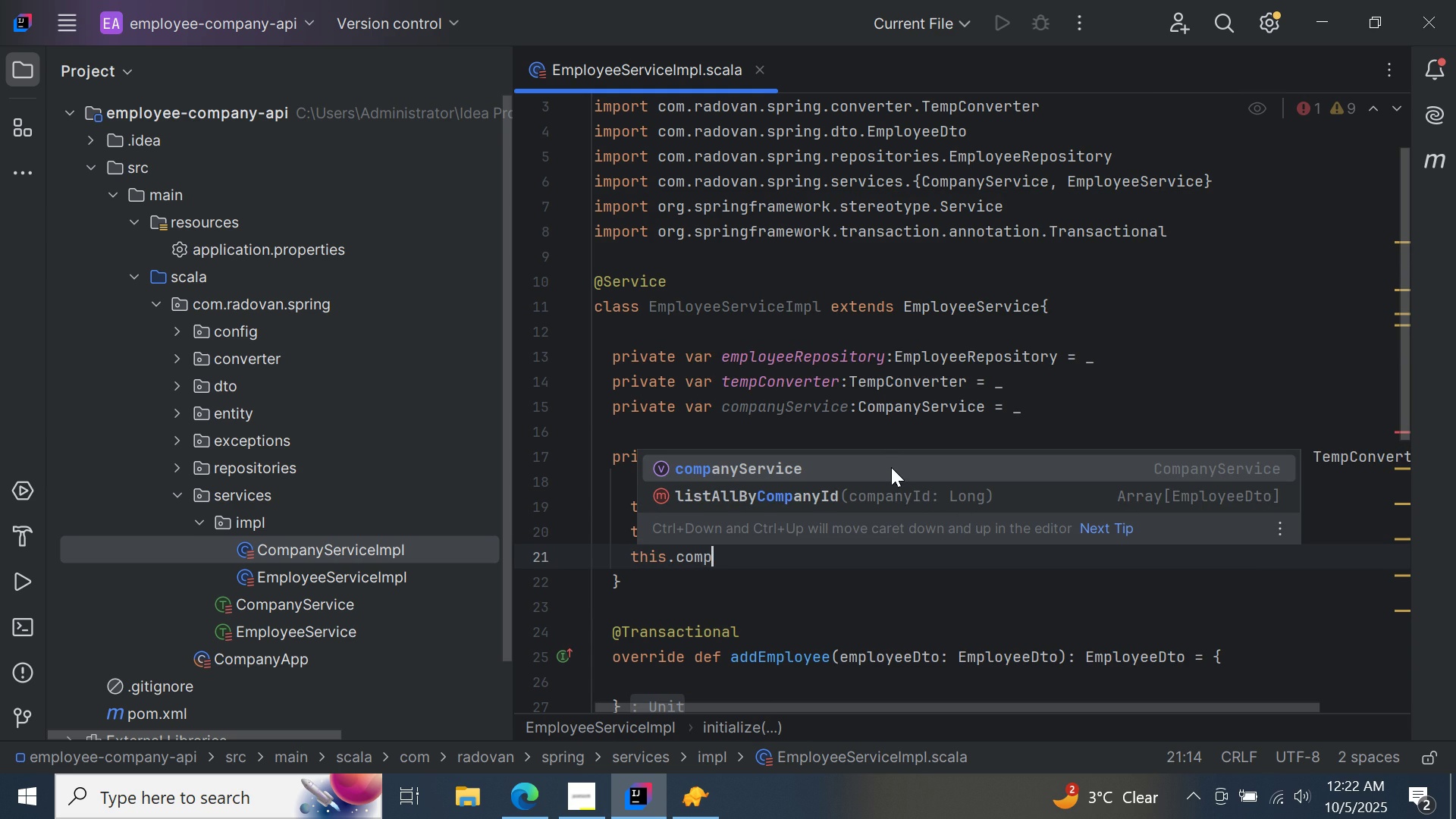 
double_click([891, 467])
 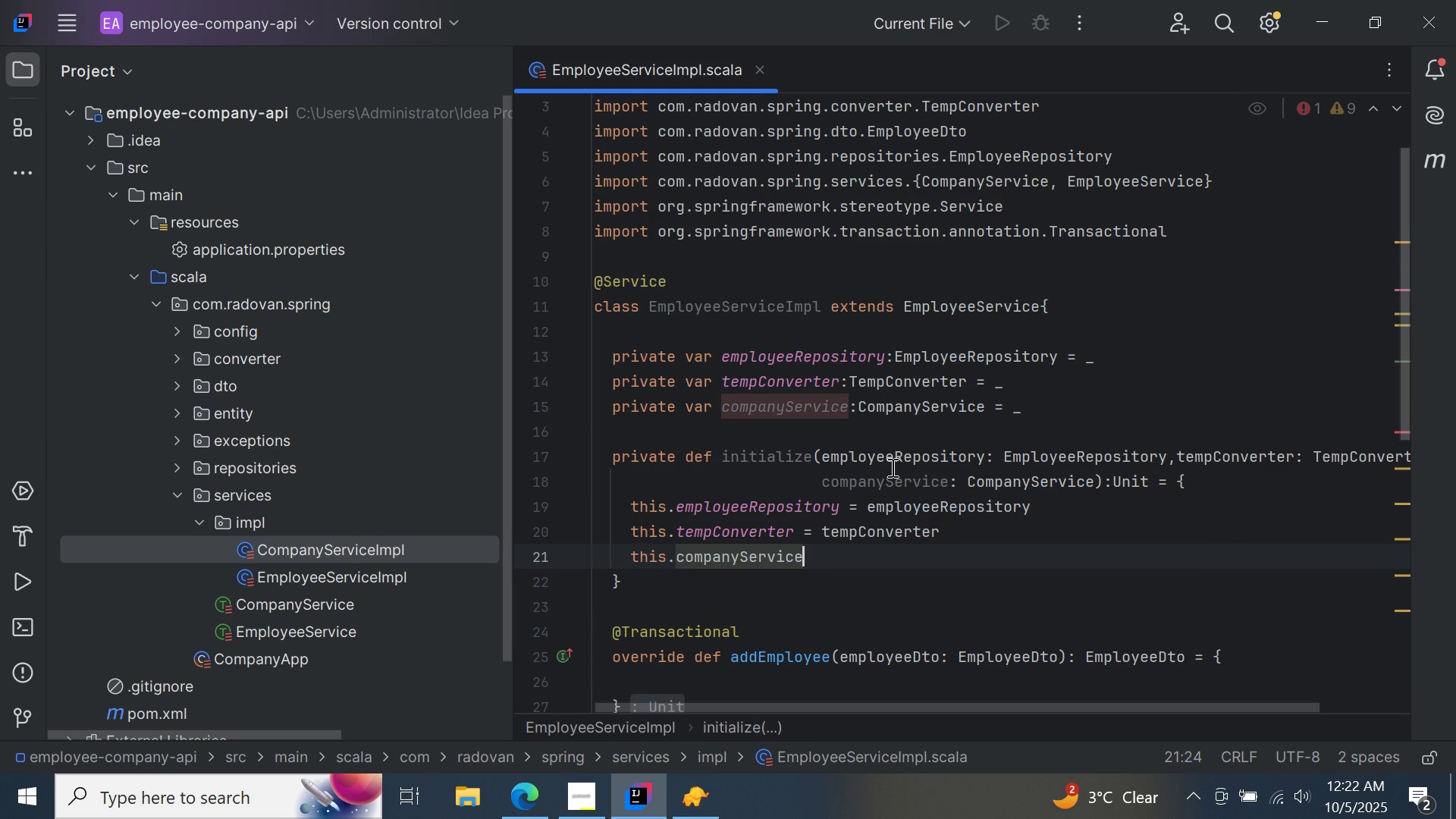 
type( = comp)
 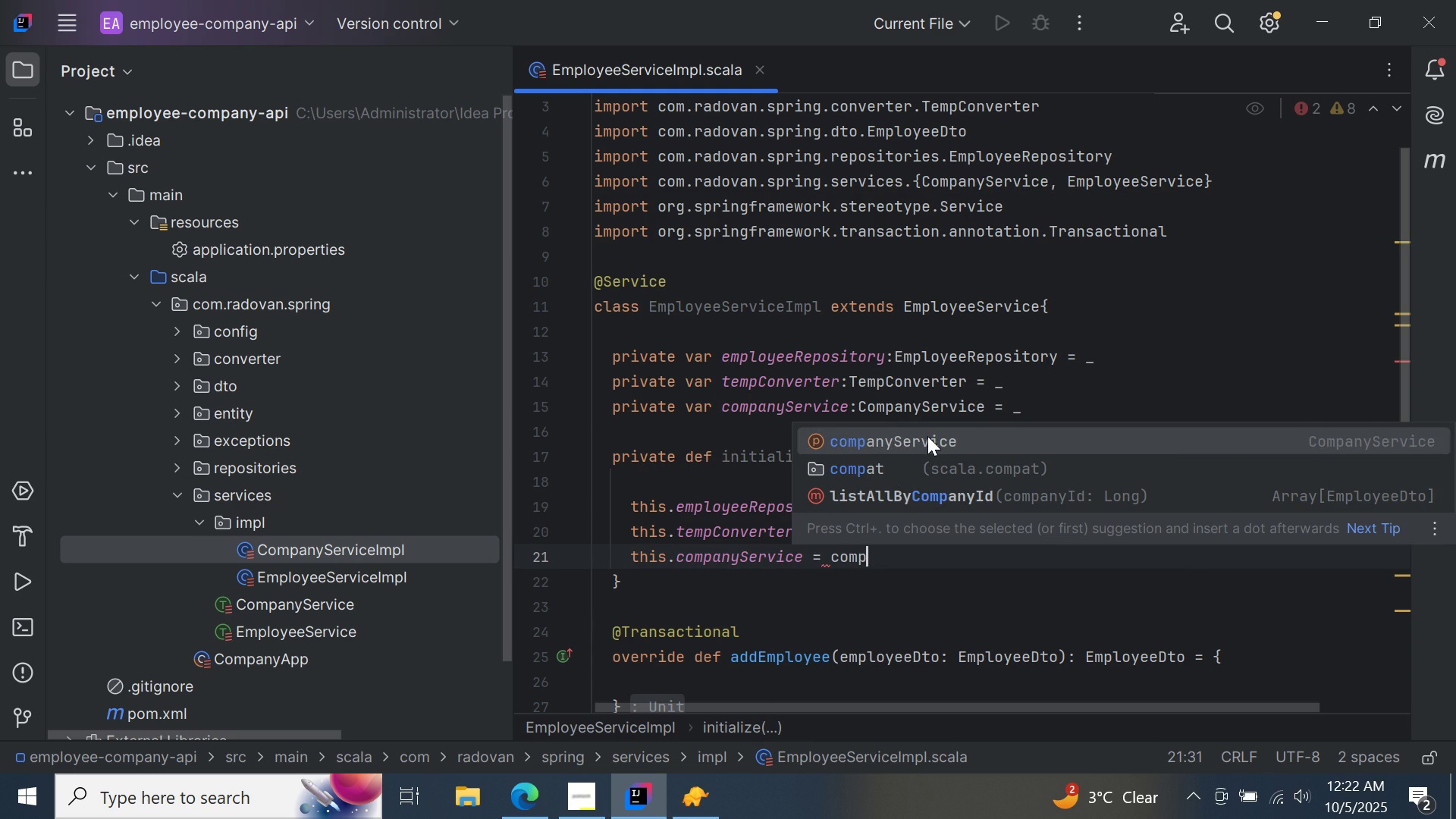 
double_click([927, 436])